 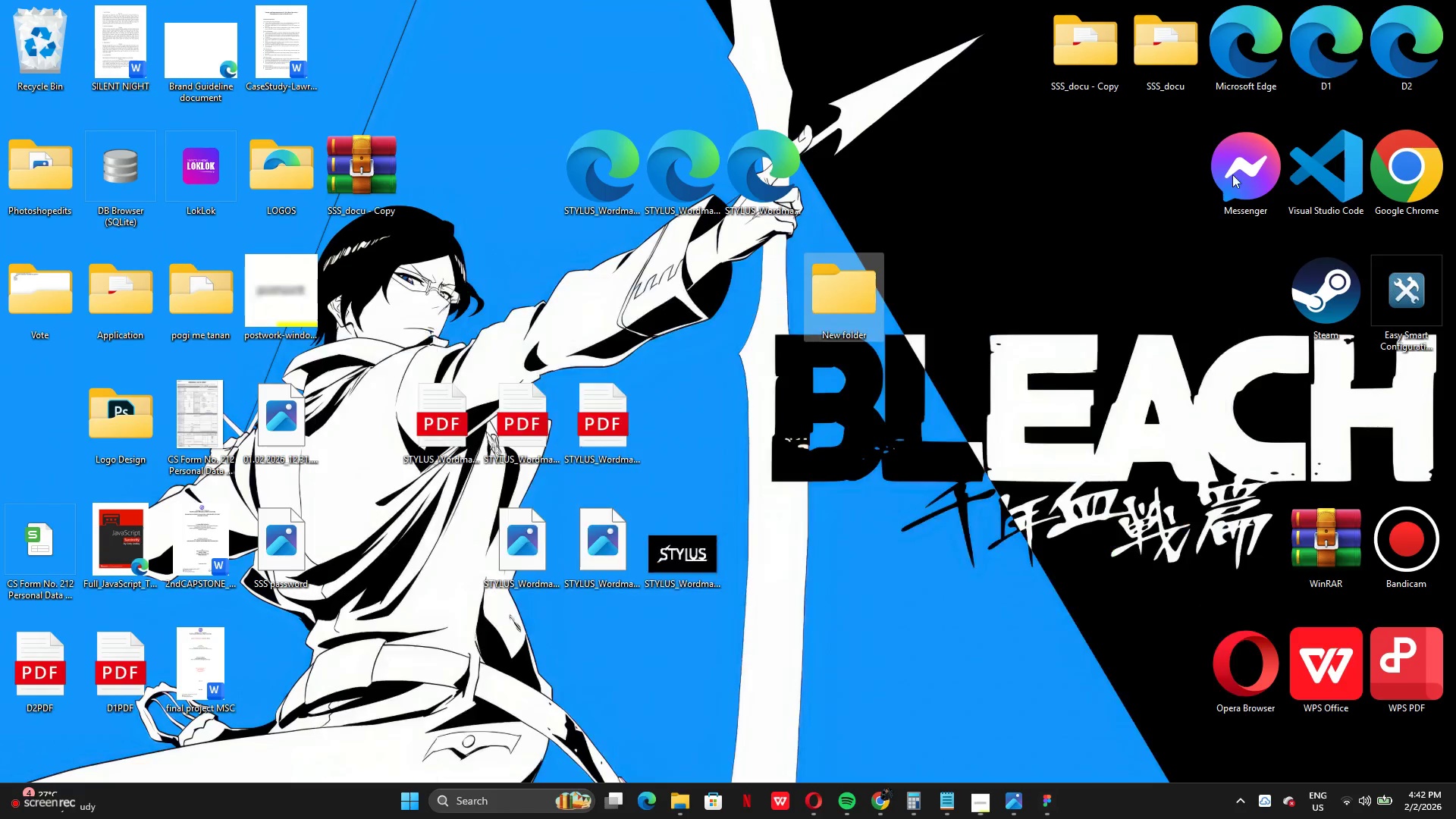 
right_click([853, 328])
 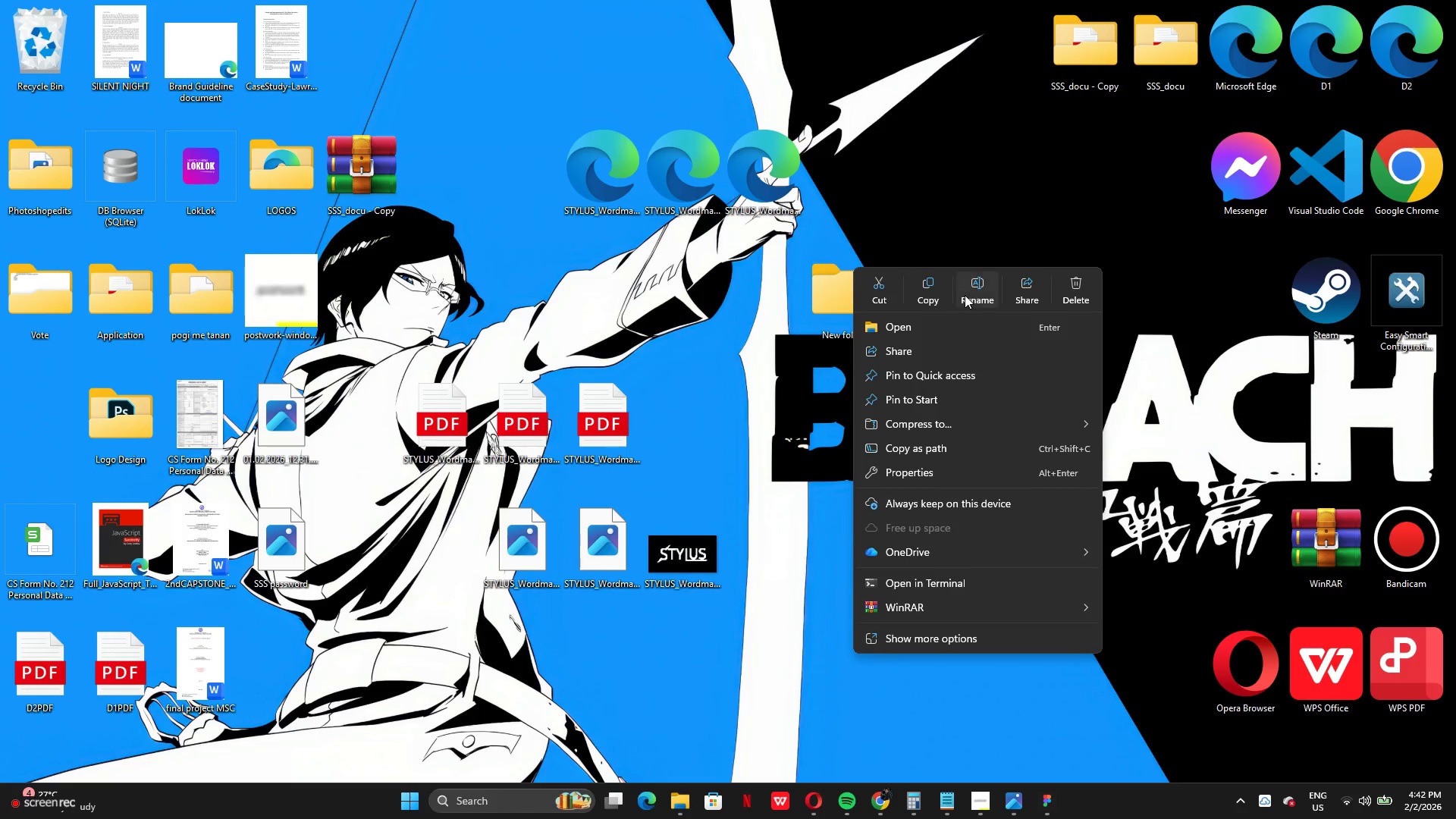 
key(Control+V)
 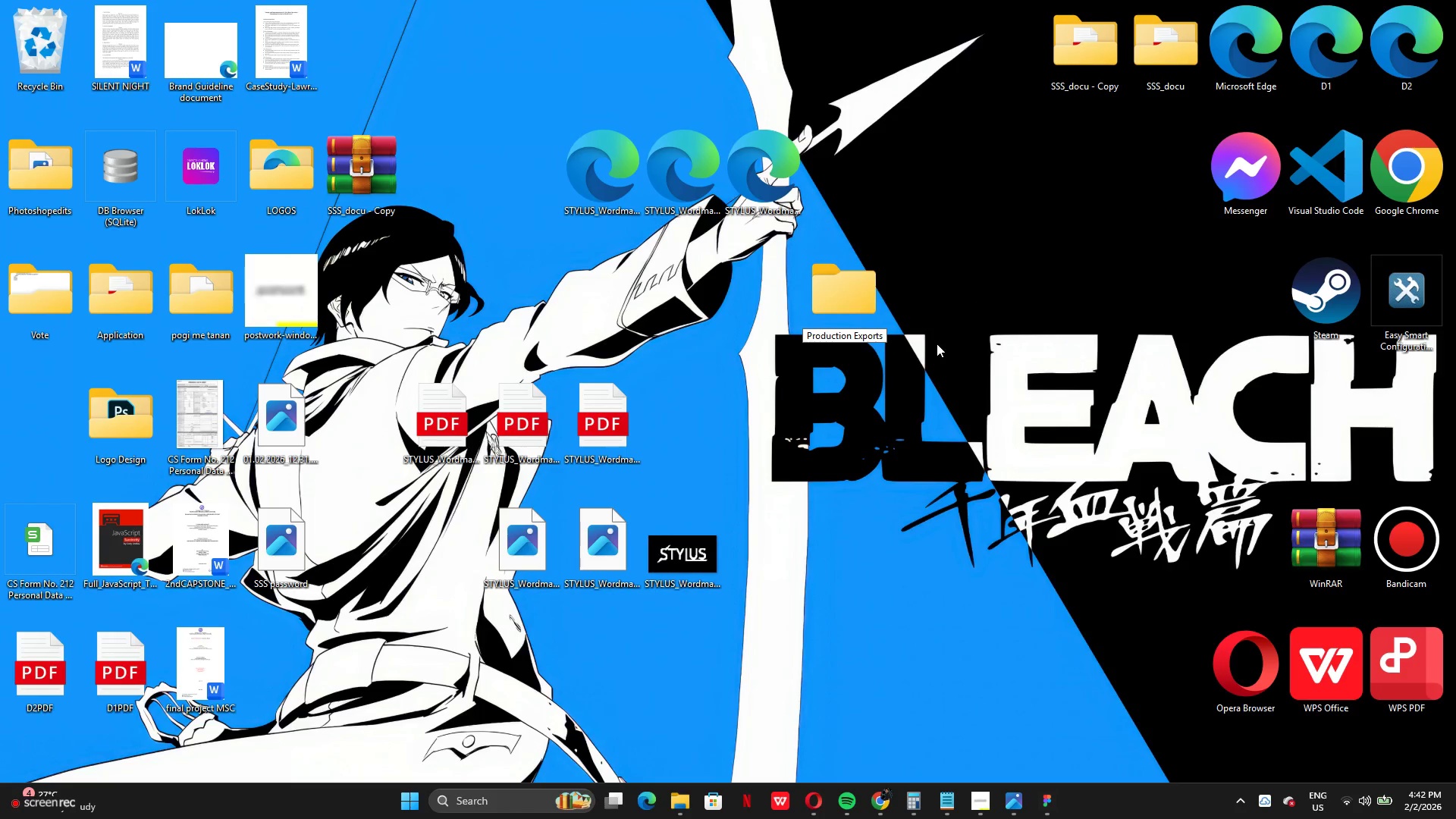 
left_click([937, 344])
 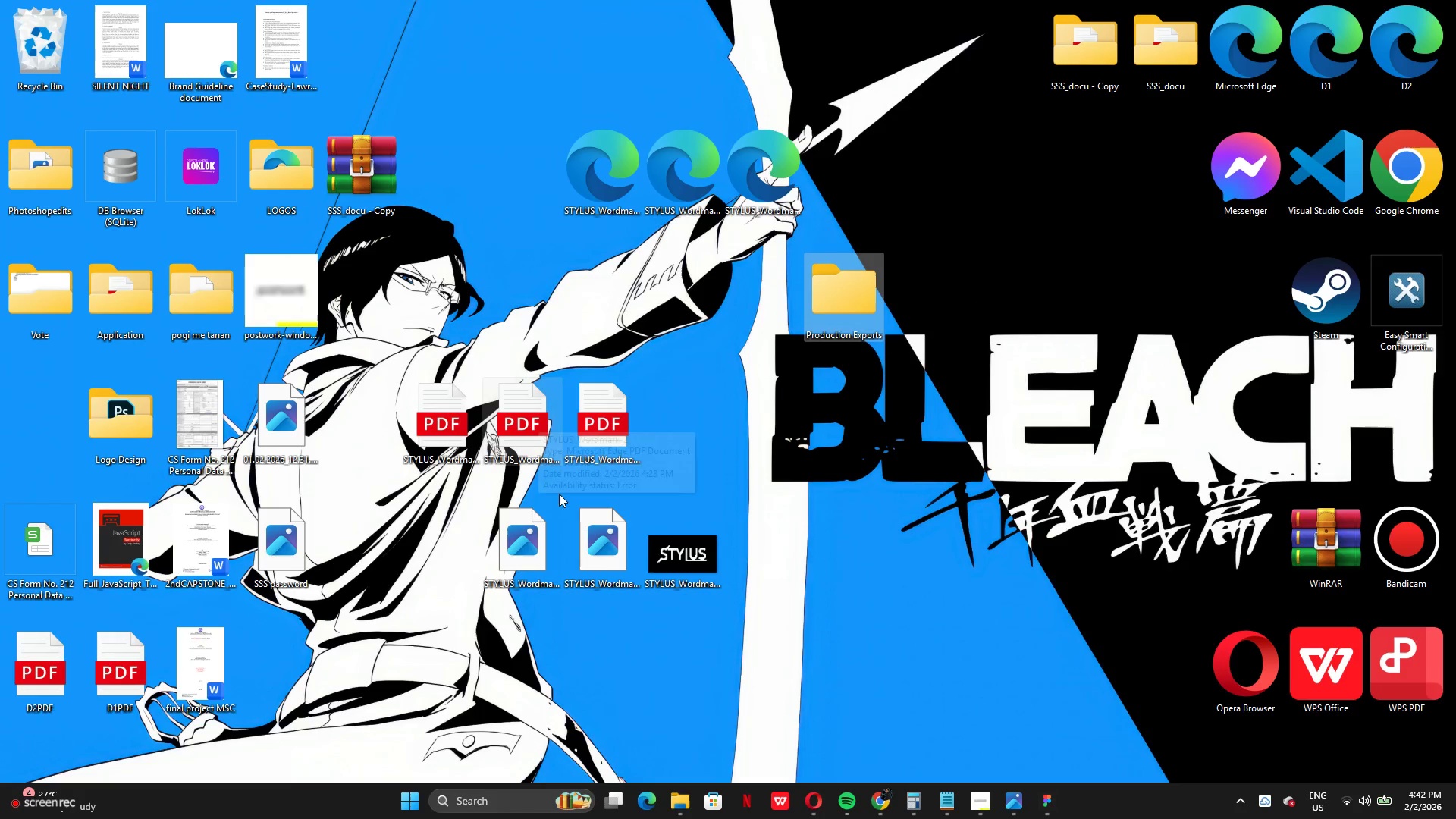 
mouse_move([694, 569])
 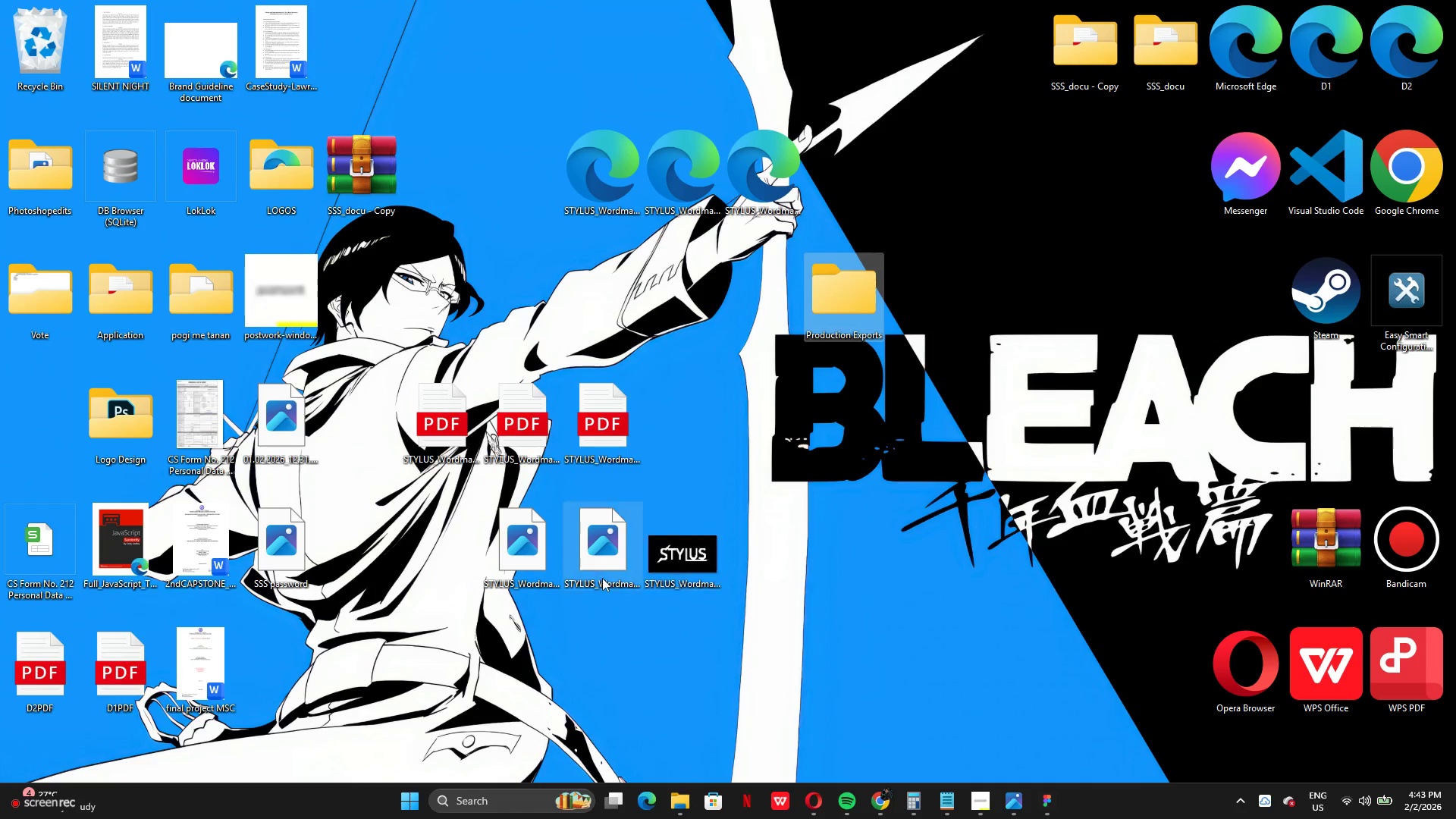 
left_click_drag(start_coordinate=[588, 564], to_coordinate=[796, 587])
 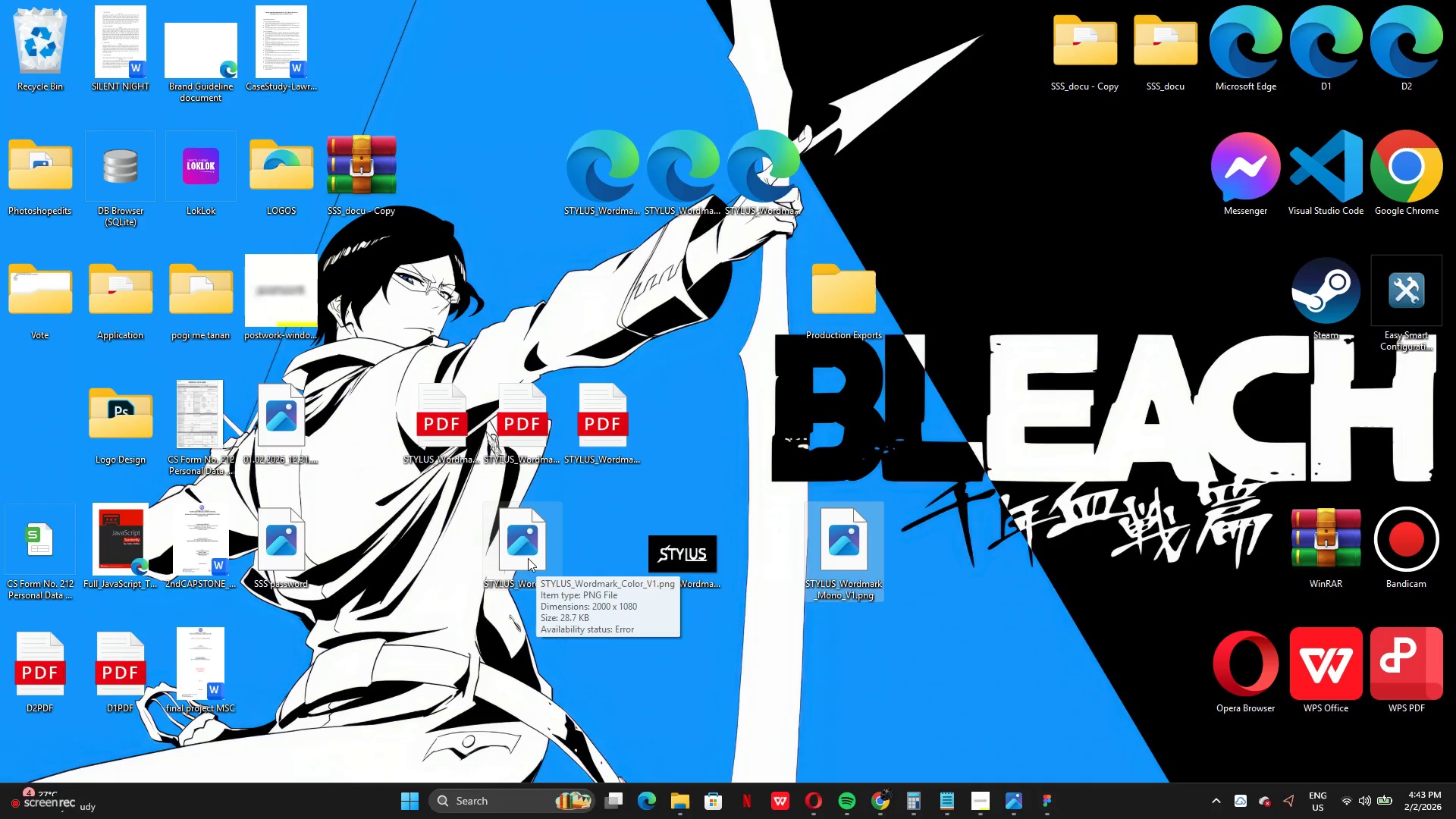 
left_click_drag(start_coordinate=[525, 556], to_coordinate=[708, 489])
 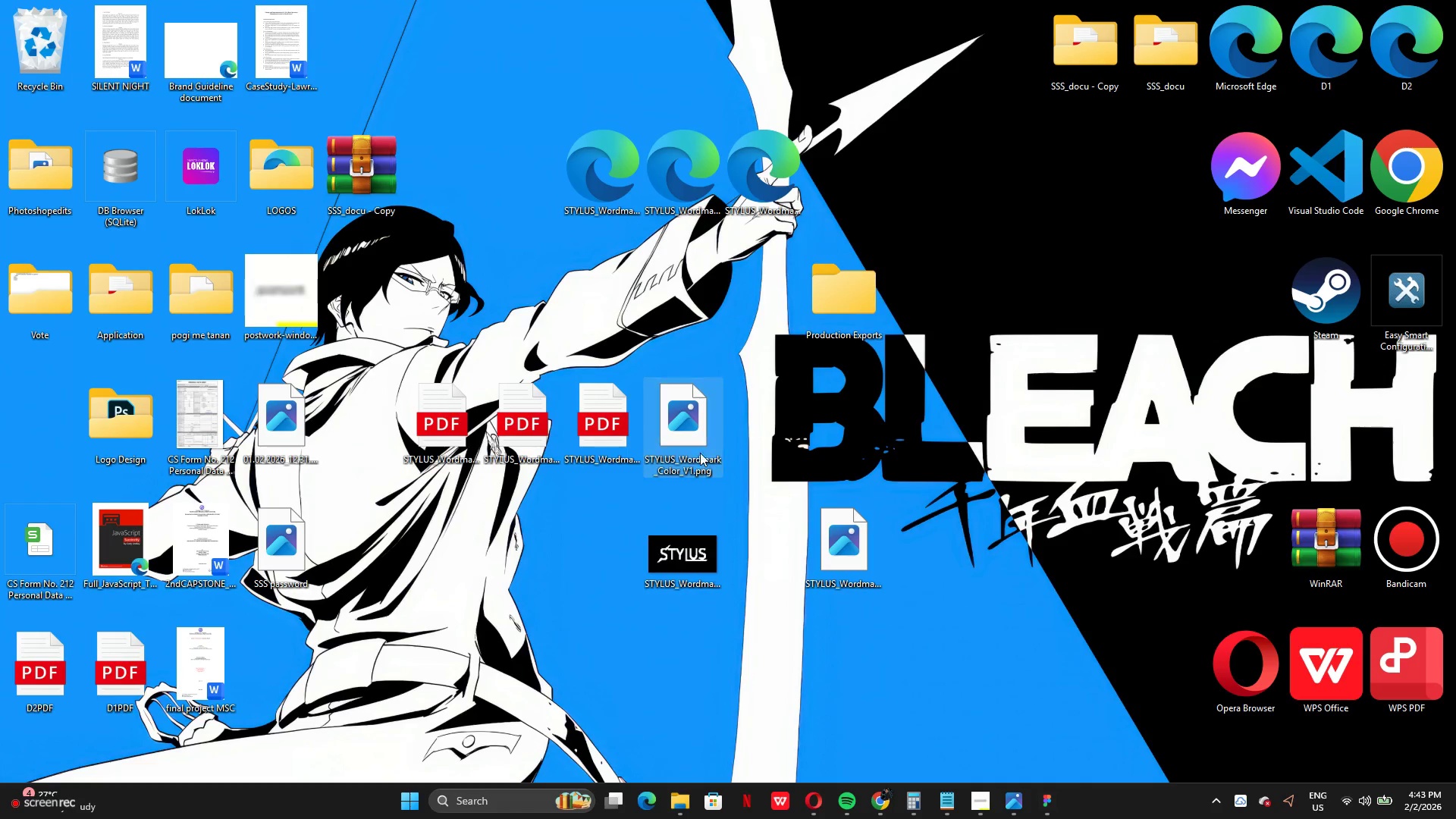 
left_click_drag(start_coordinate=[695, 442], to_coordinate=[833, 328])
 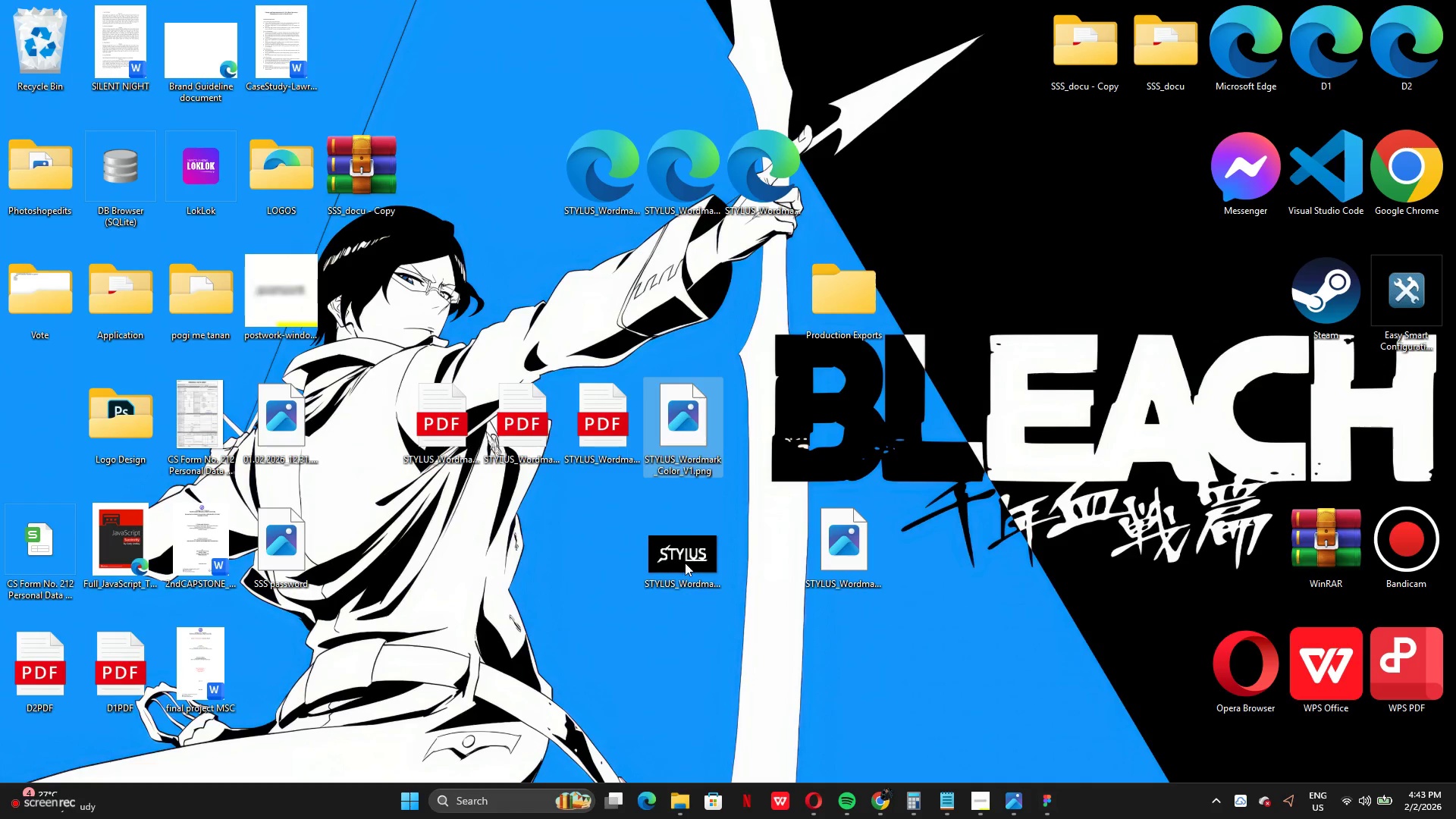 
left_click([684, 563])
 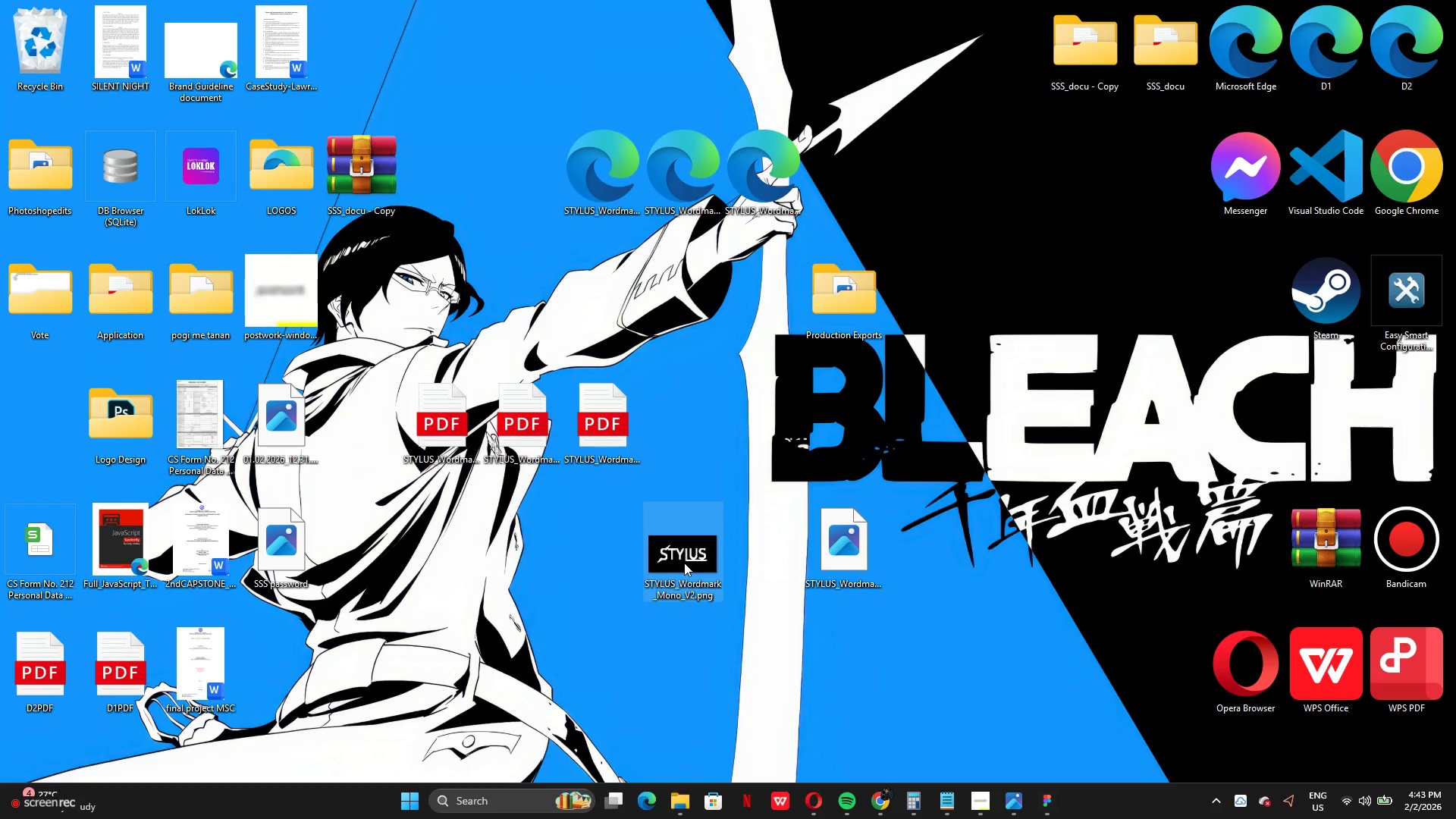 
left_click_drag(start_coordinate=[684, 563], to_coordinate=[847, 297])
 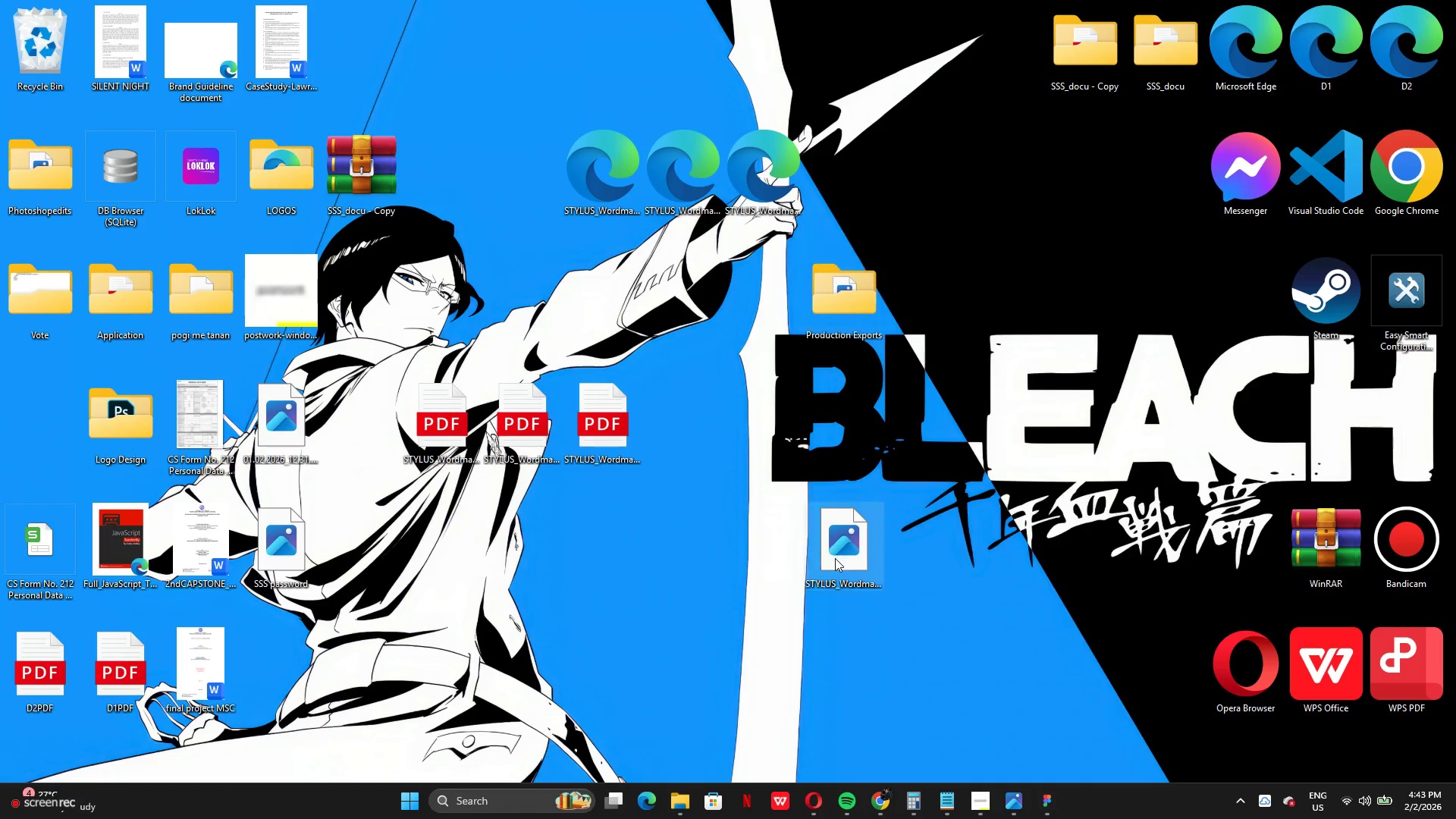 
left_click_drag(start_coordinate=[835, 558], to_coordinate=[830, 328])
 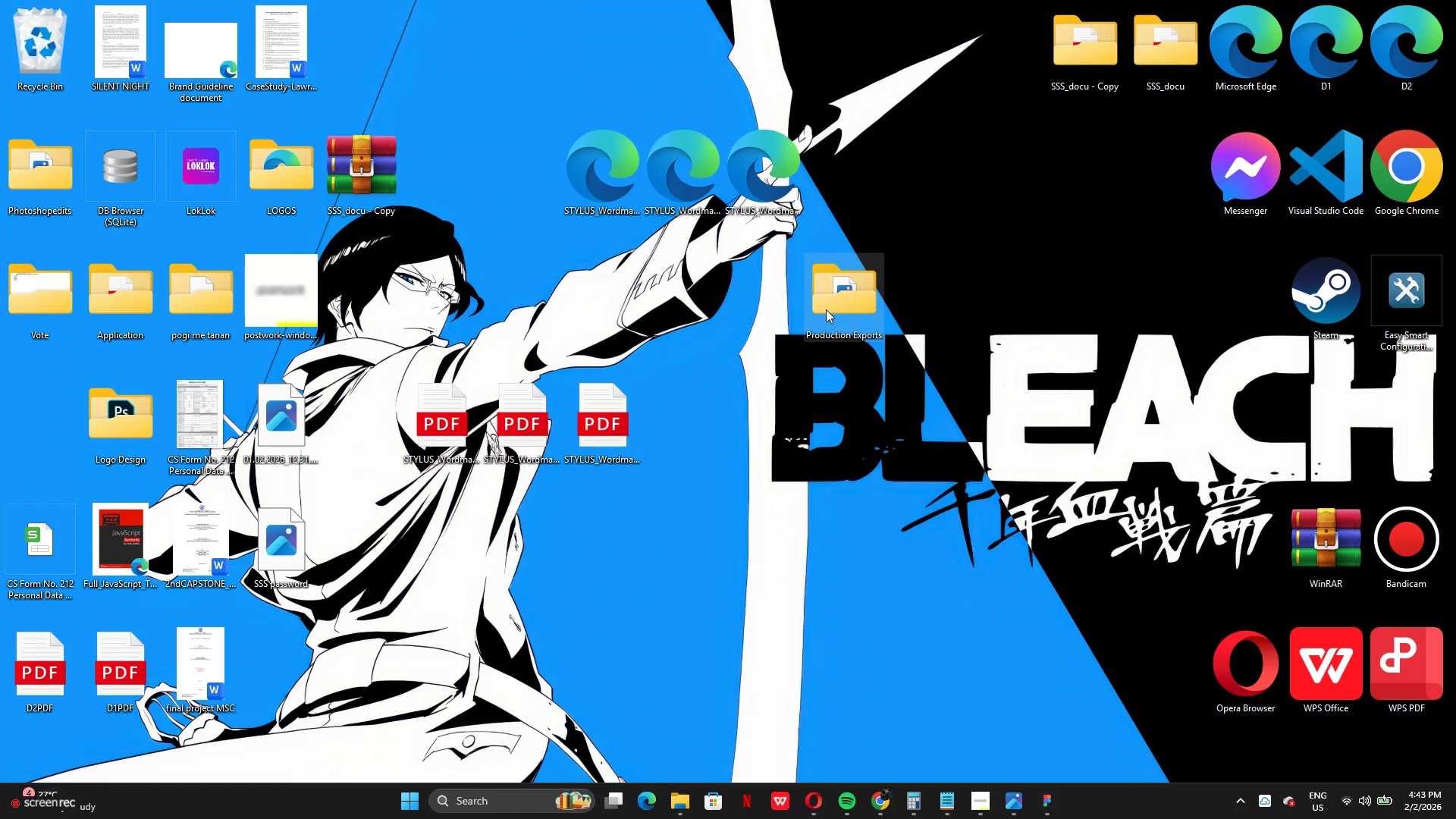 
double_click([826, 309])
 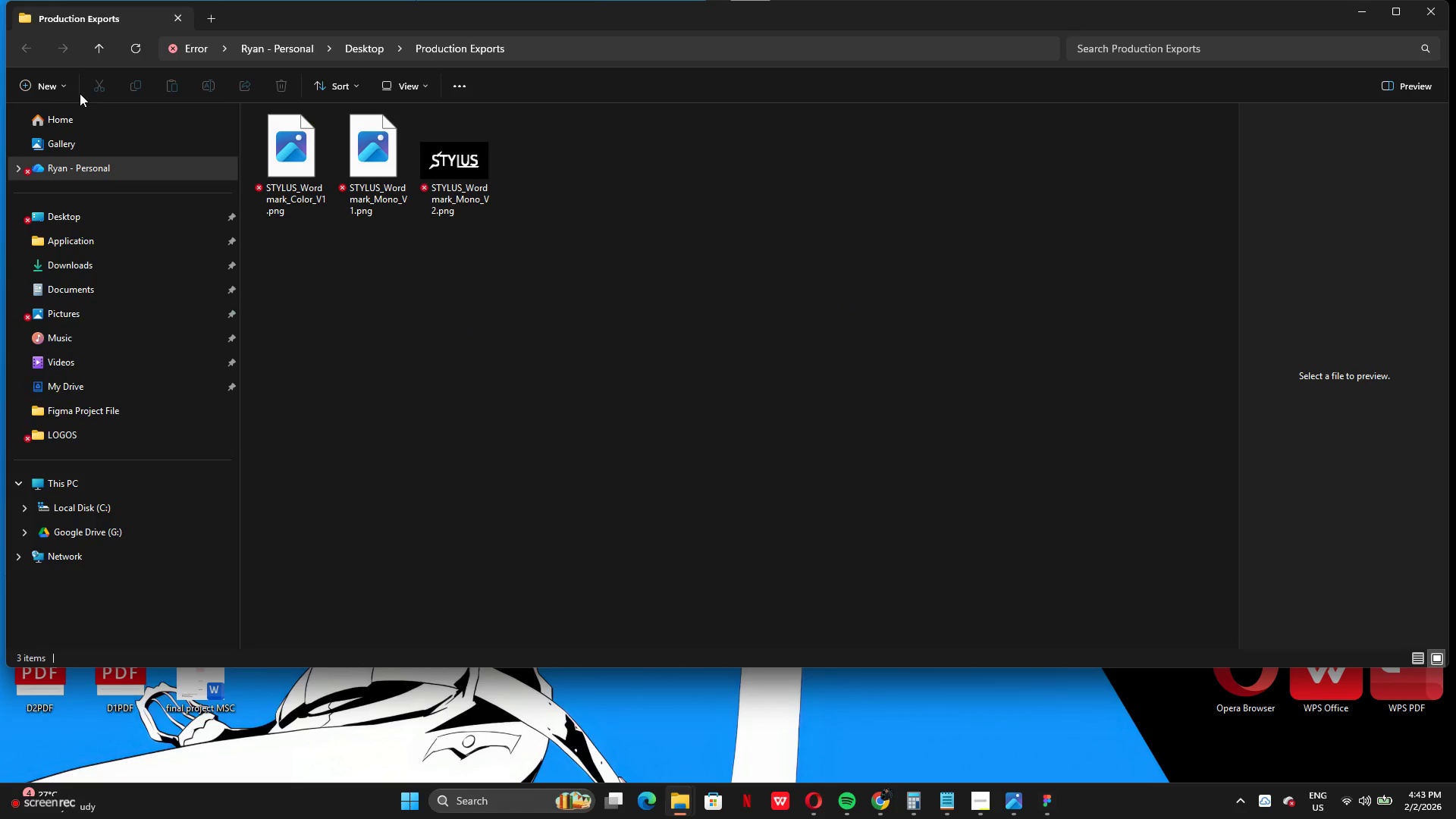 
left_click([39, 86])
 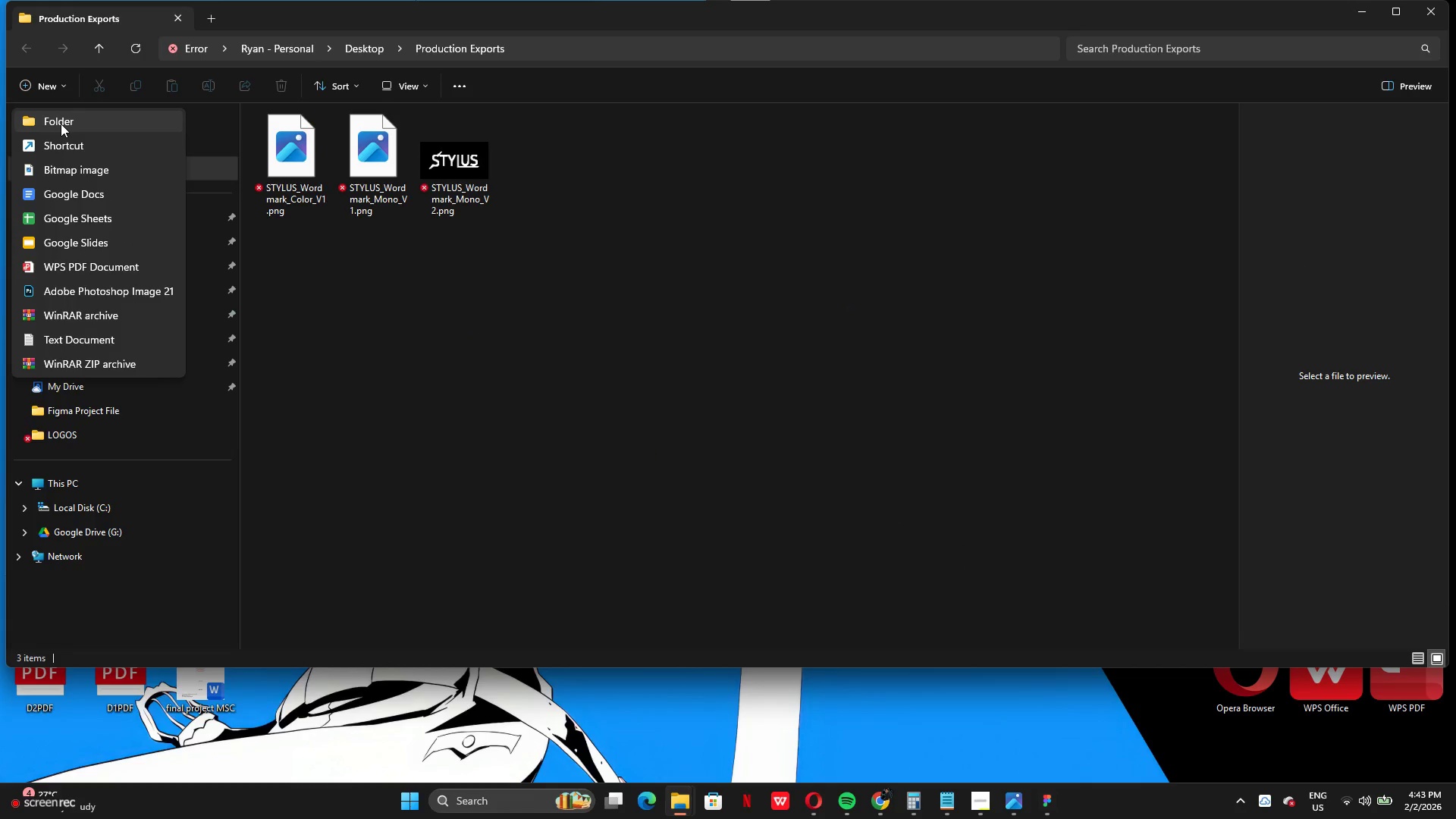 
left_click([61, 124])
 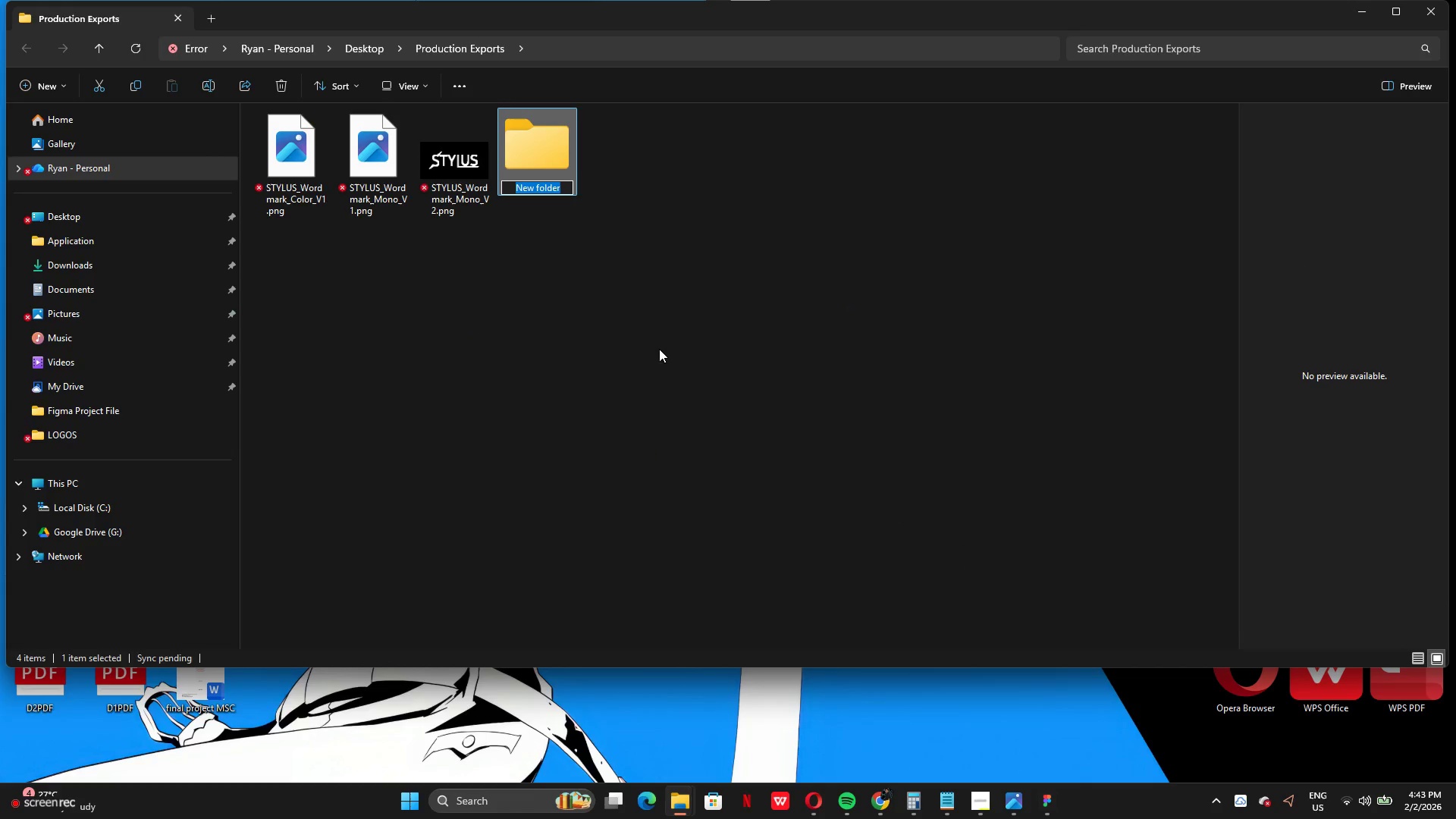 
type(PNG)
 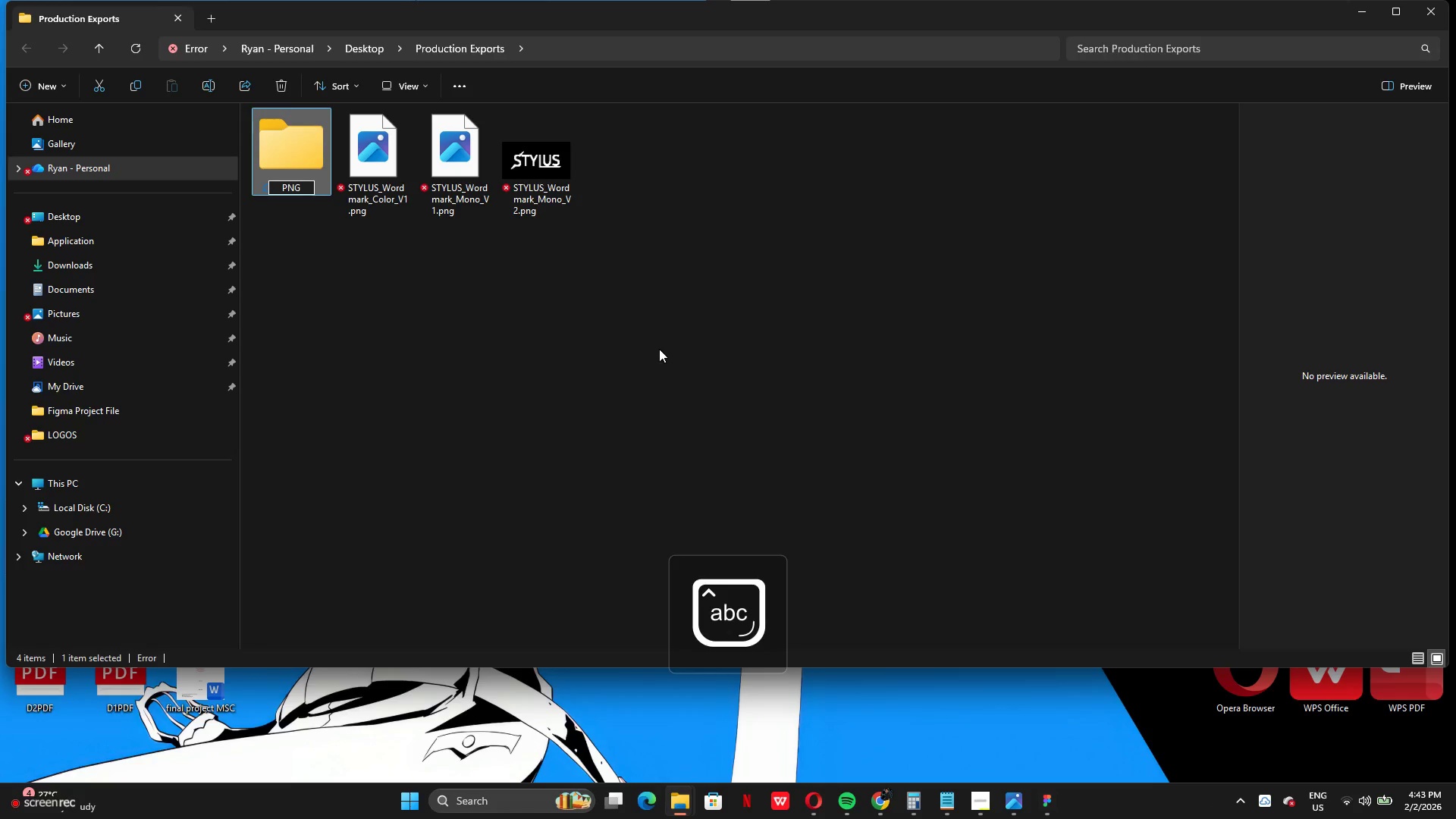 
key(Enter)
 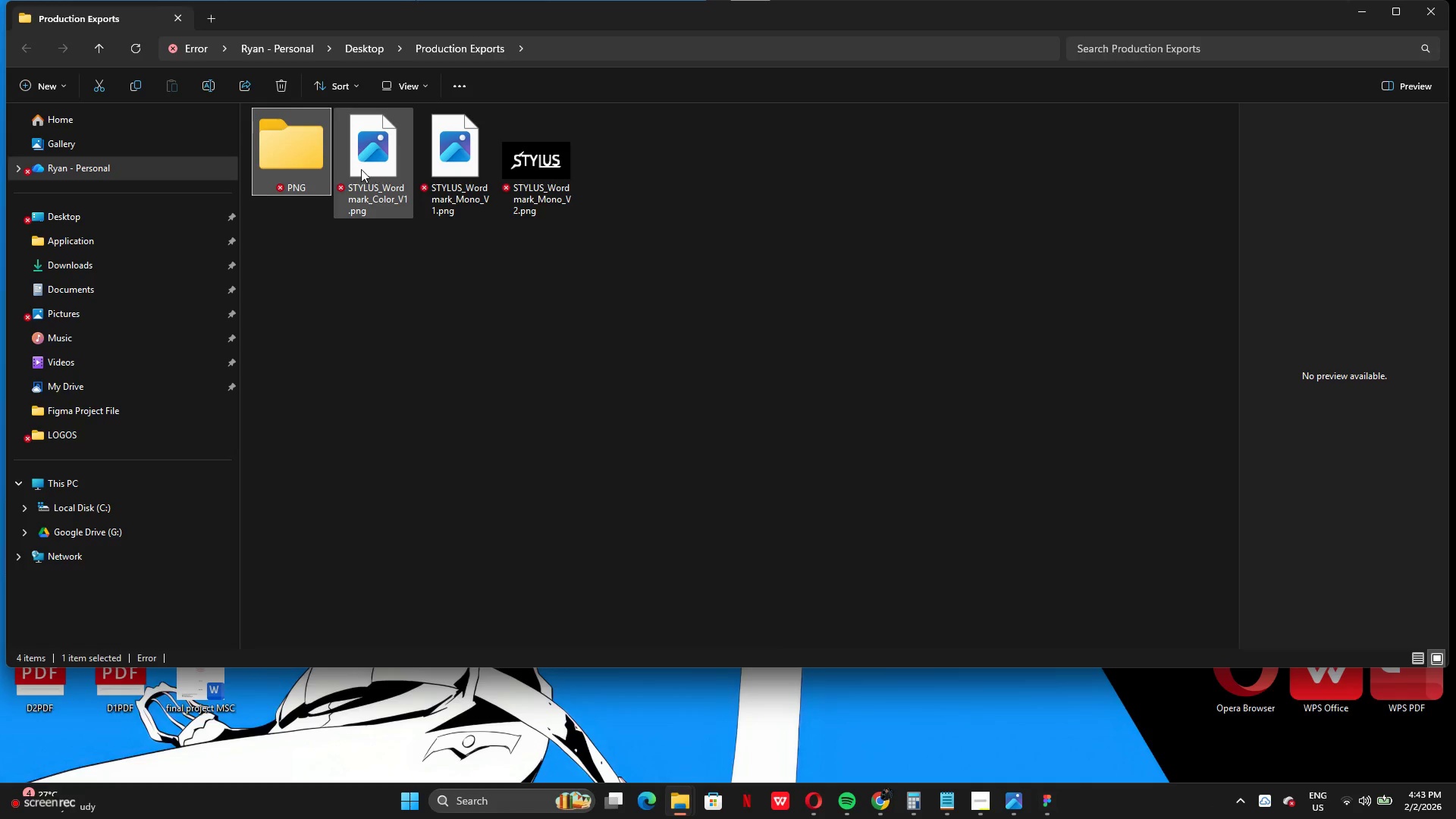 
left_click_drag(start_coordinate=[372, 165], to_coordinate=[301, 158])
 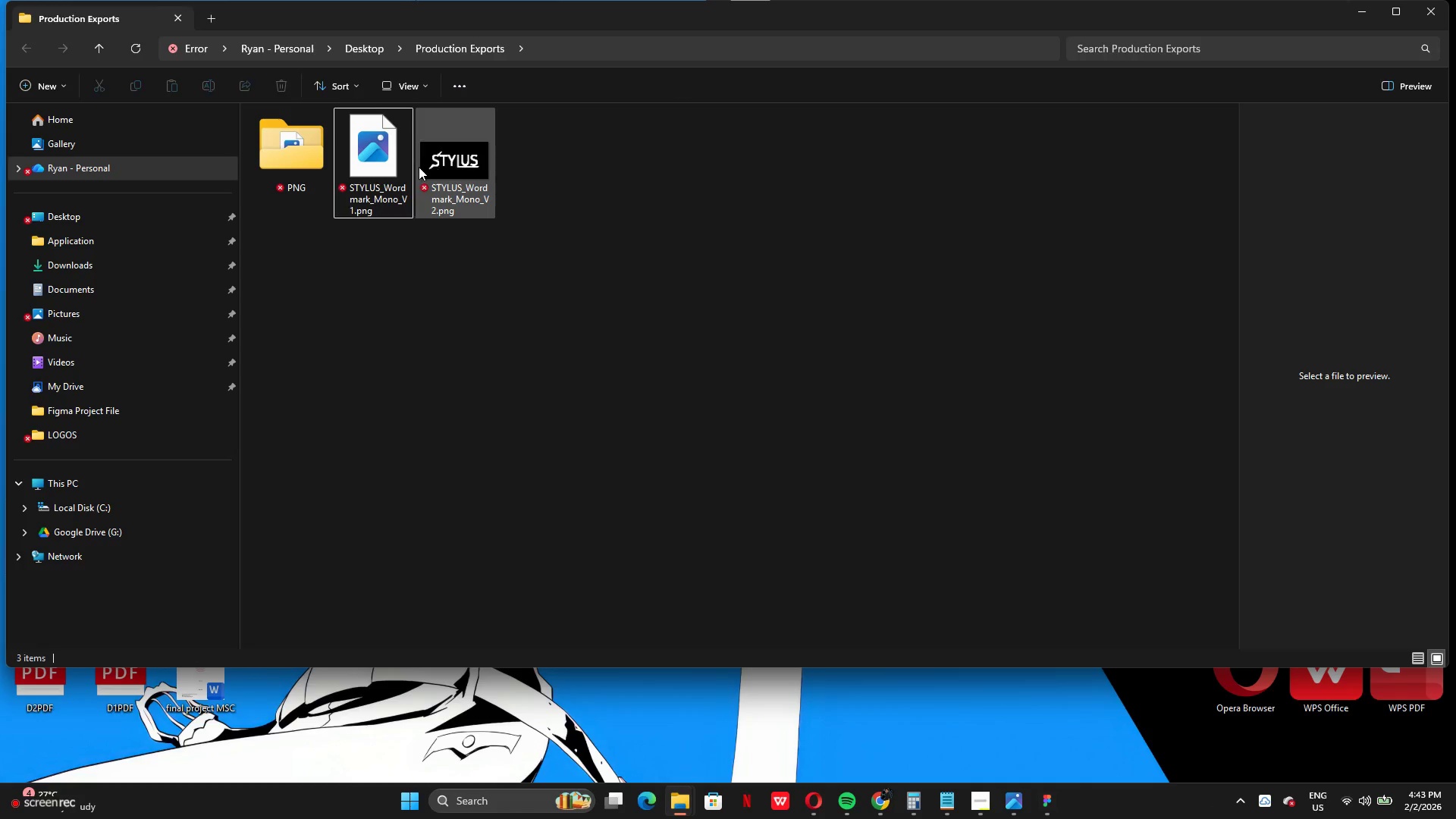 
left_click_drag(start_coordinate=[399, 163], to_coordinate=[322, 161])
 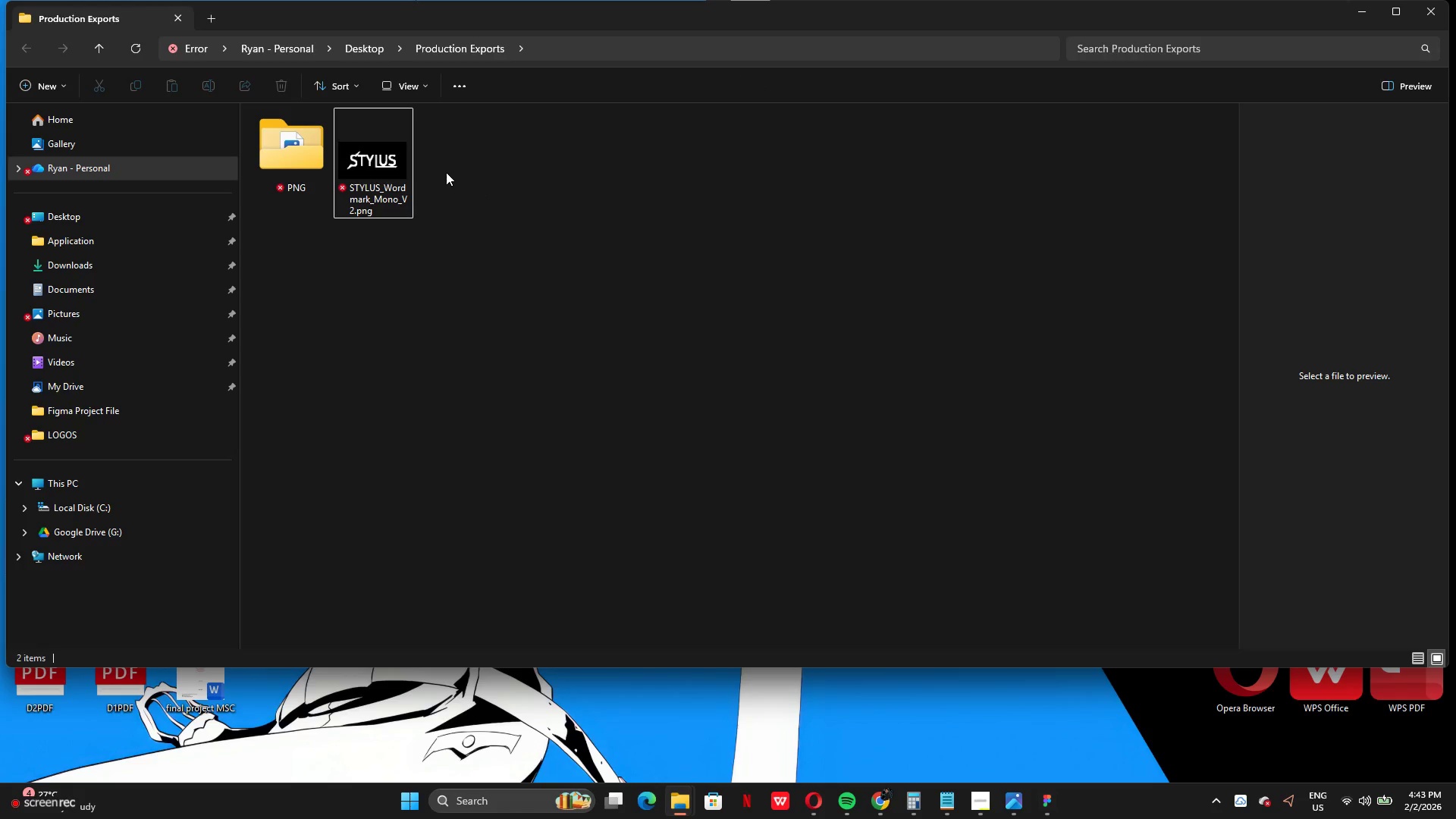 
left_click_drag(start_coordinate=[386, 177], to_coordinate=[312, 171])
 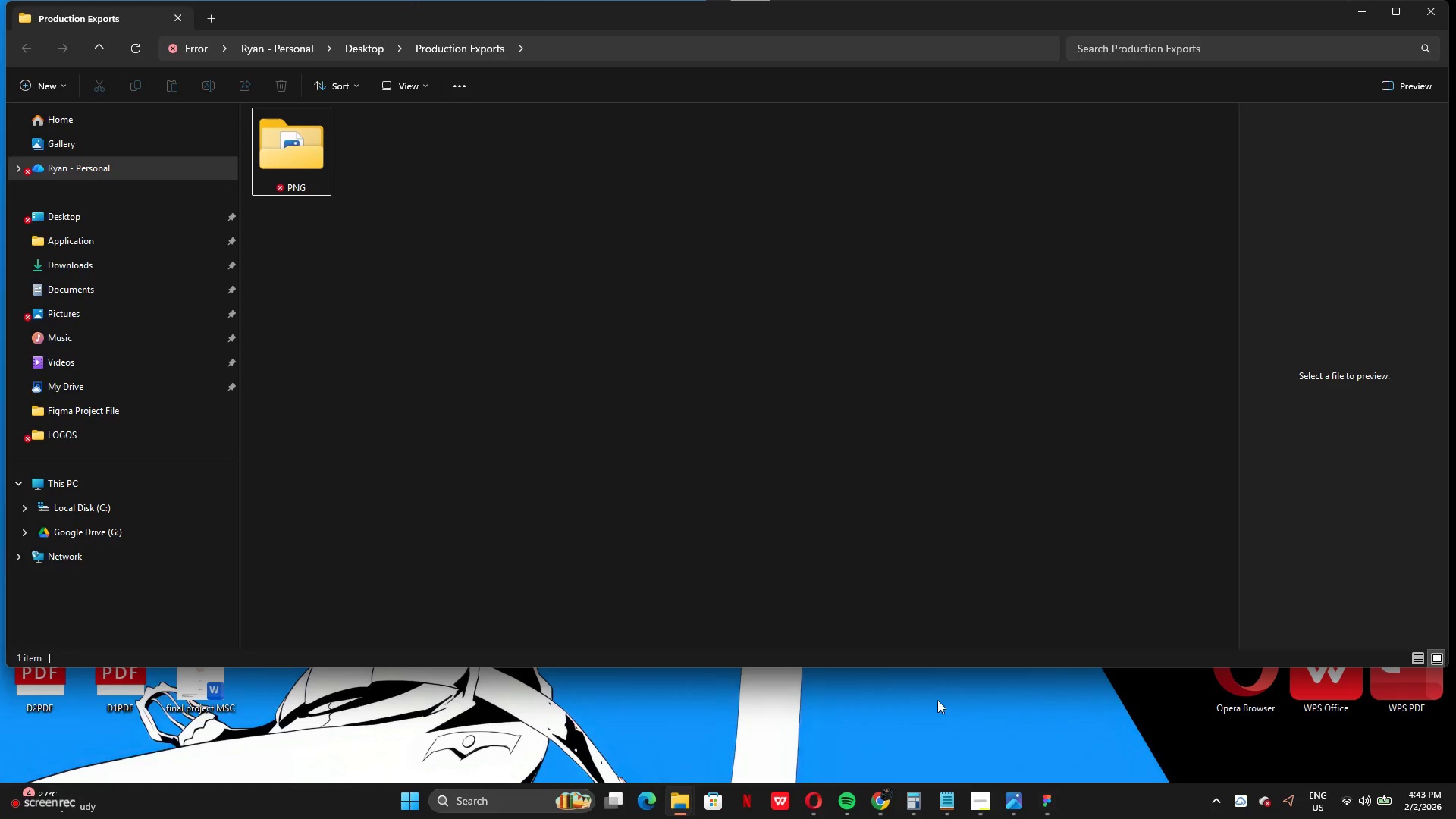 
left_click([969, 778])
 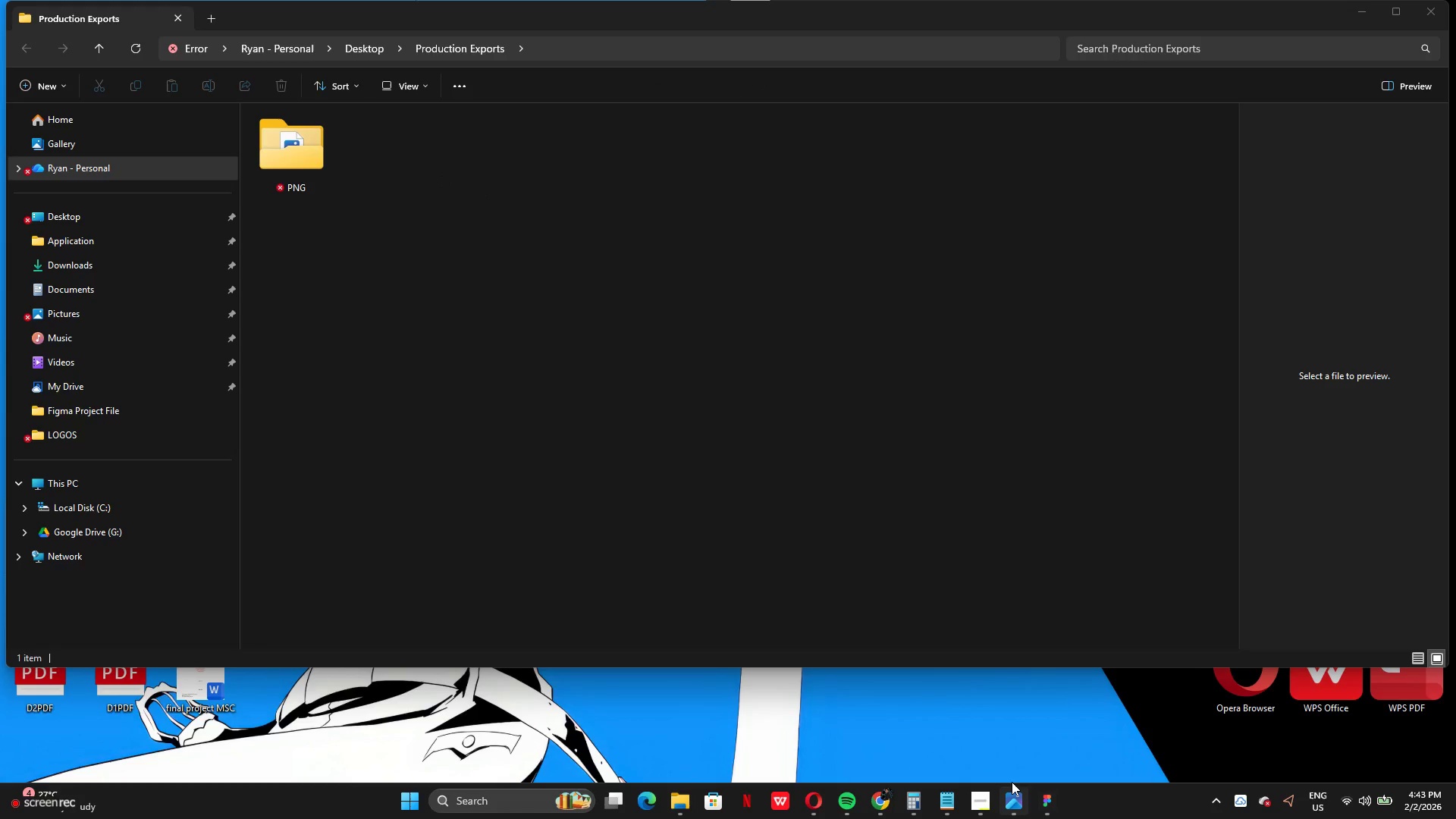 
left_click([1012, 782])
 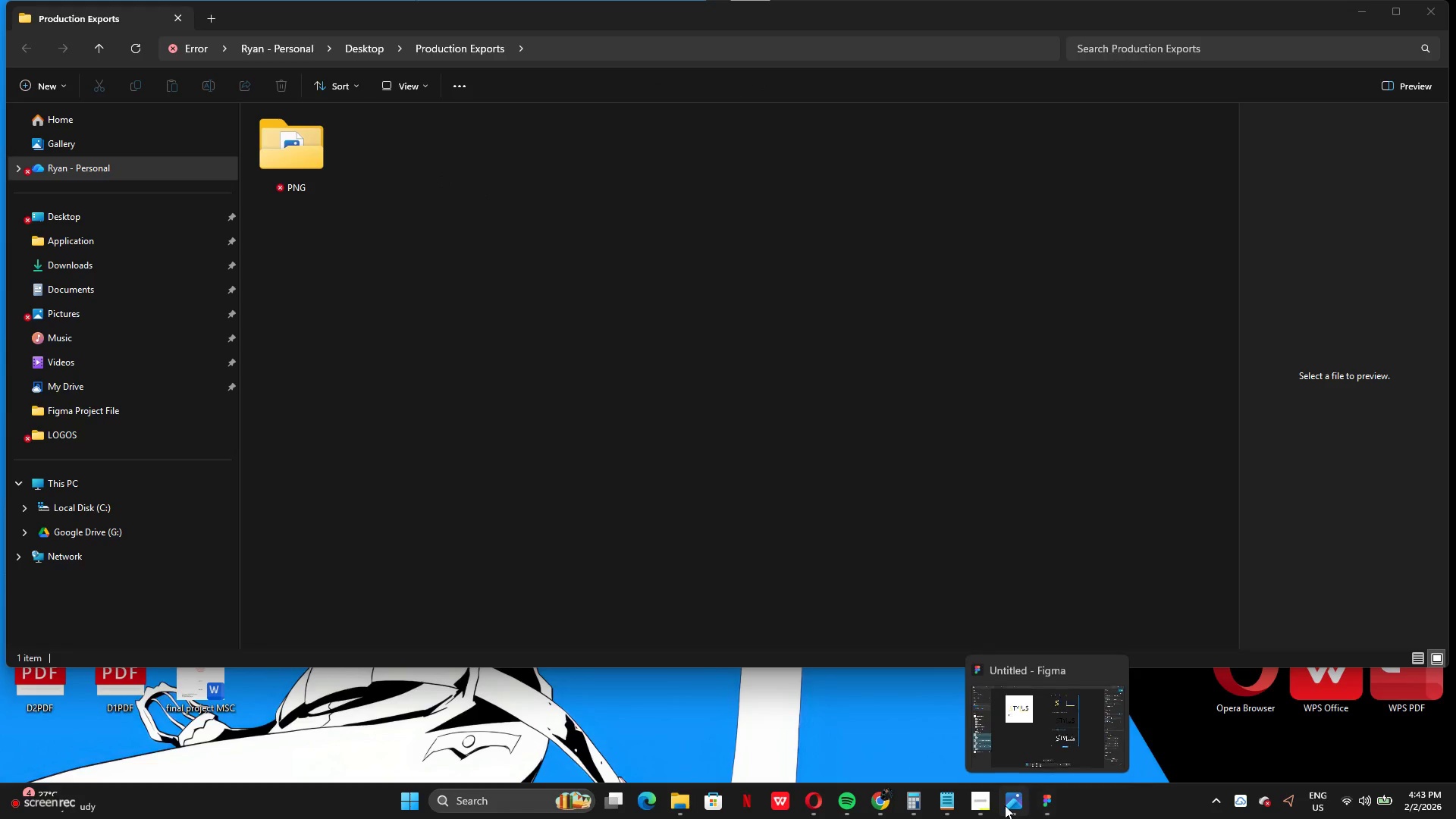 
left_click([968, 808])